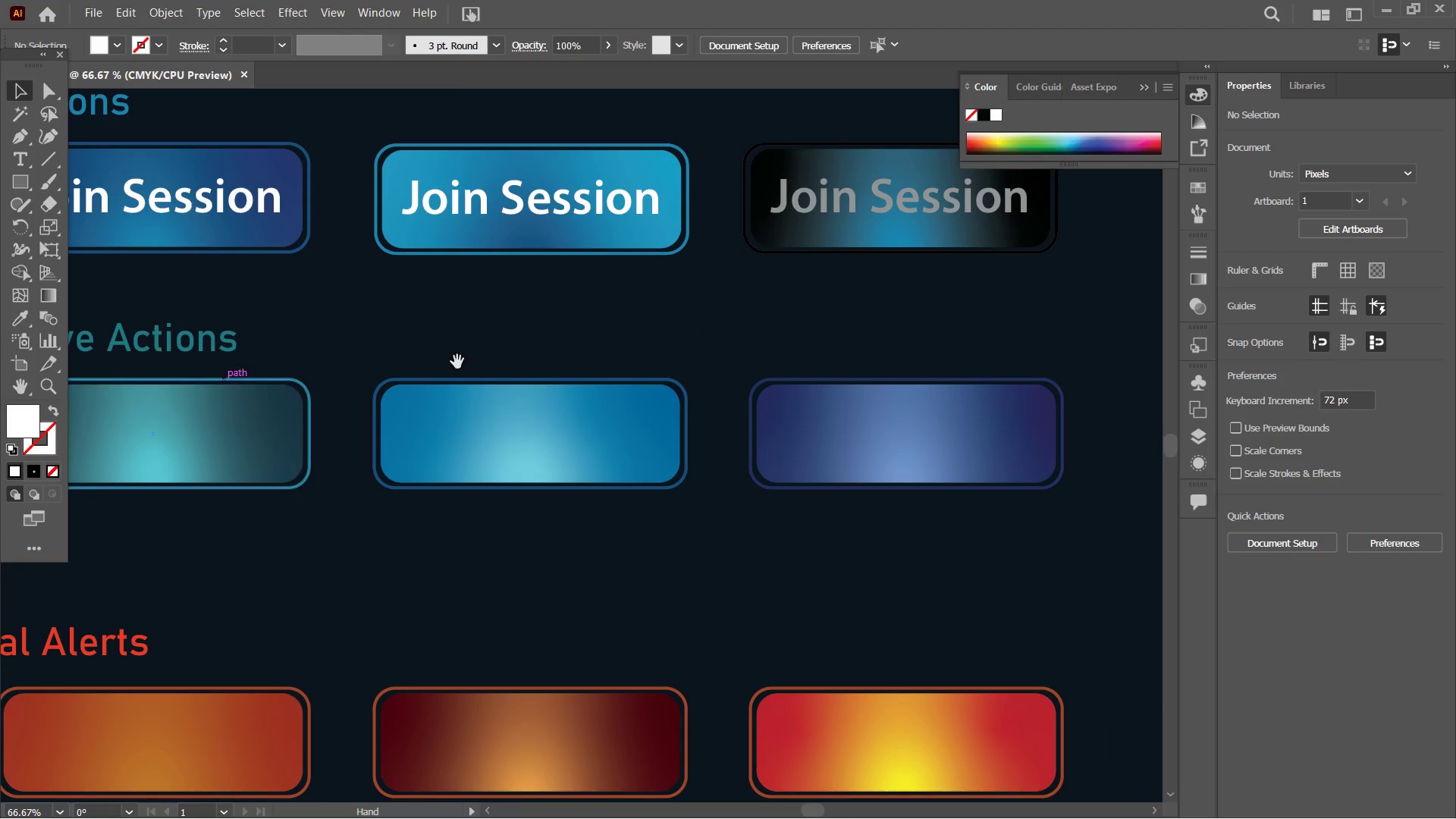 
left_click_drag(start_coordinate=[463, 363], to_coordinate=[858, 354])
 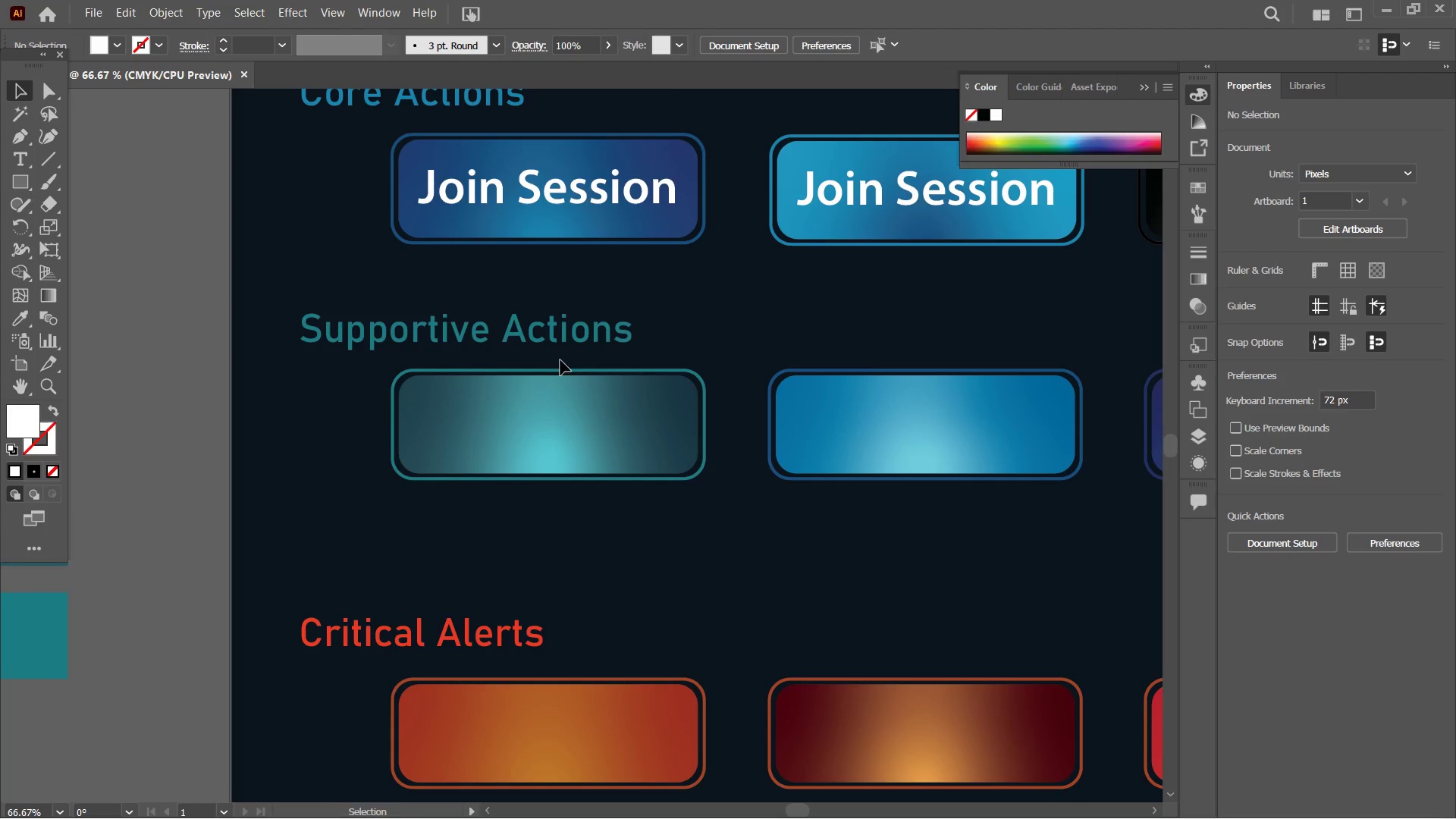 
key(Control+V)
 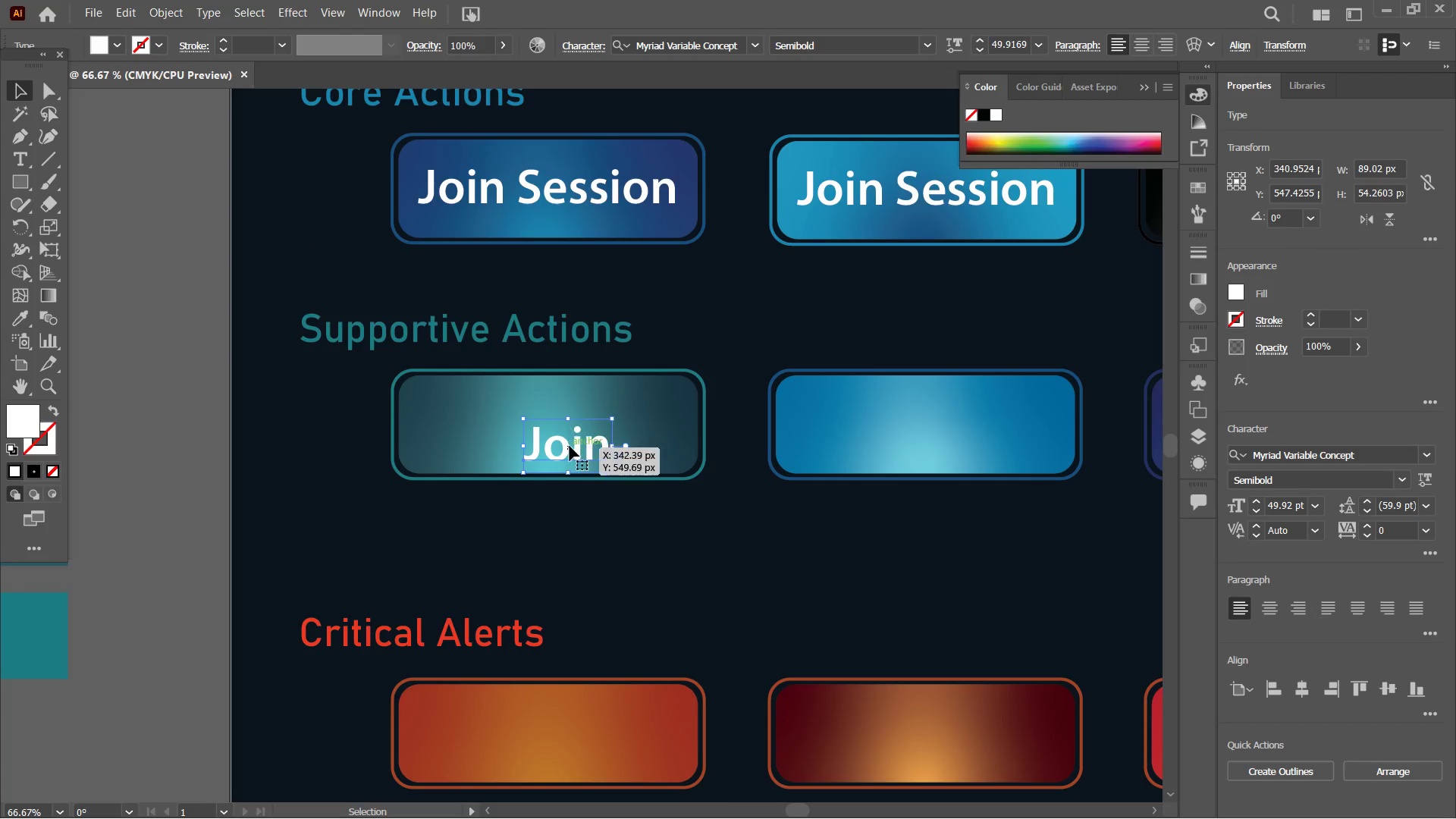 
left_click_drag(start_coordinate=[570, 446], to_coordinate=[548, 406])
 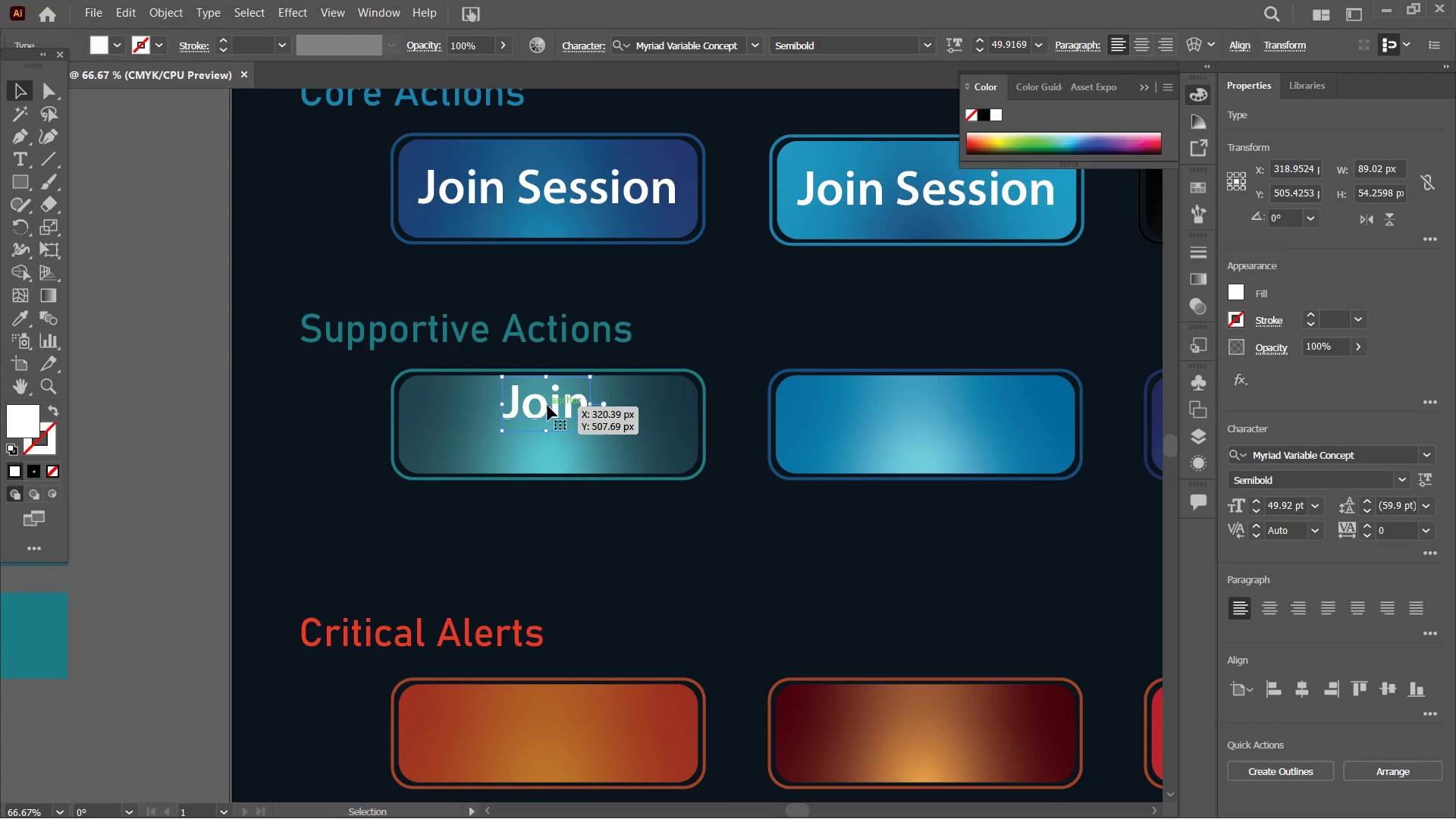 
double_click([548, 406])
 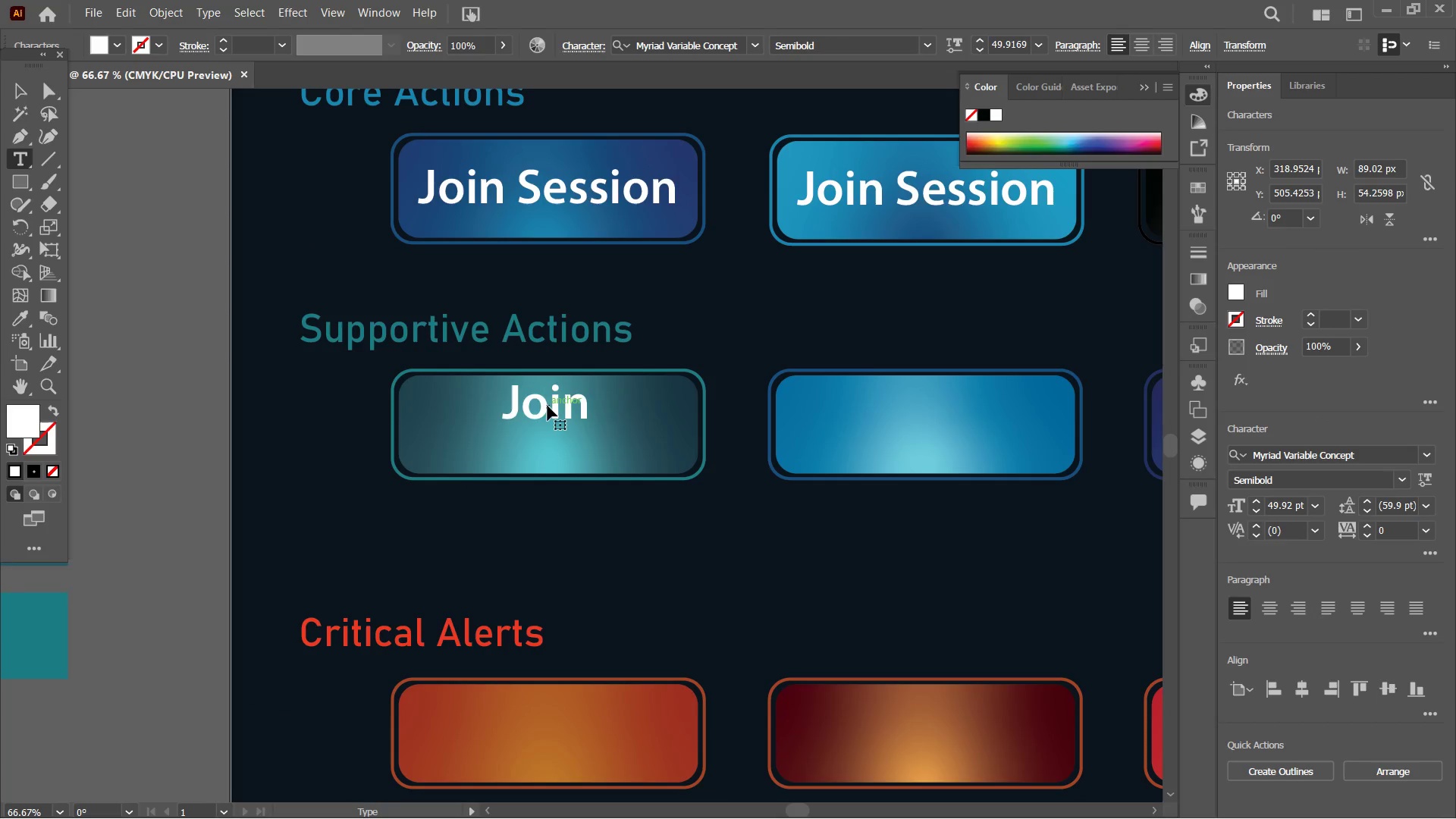 
triple_click([548, 406])
 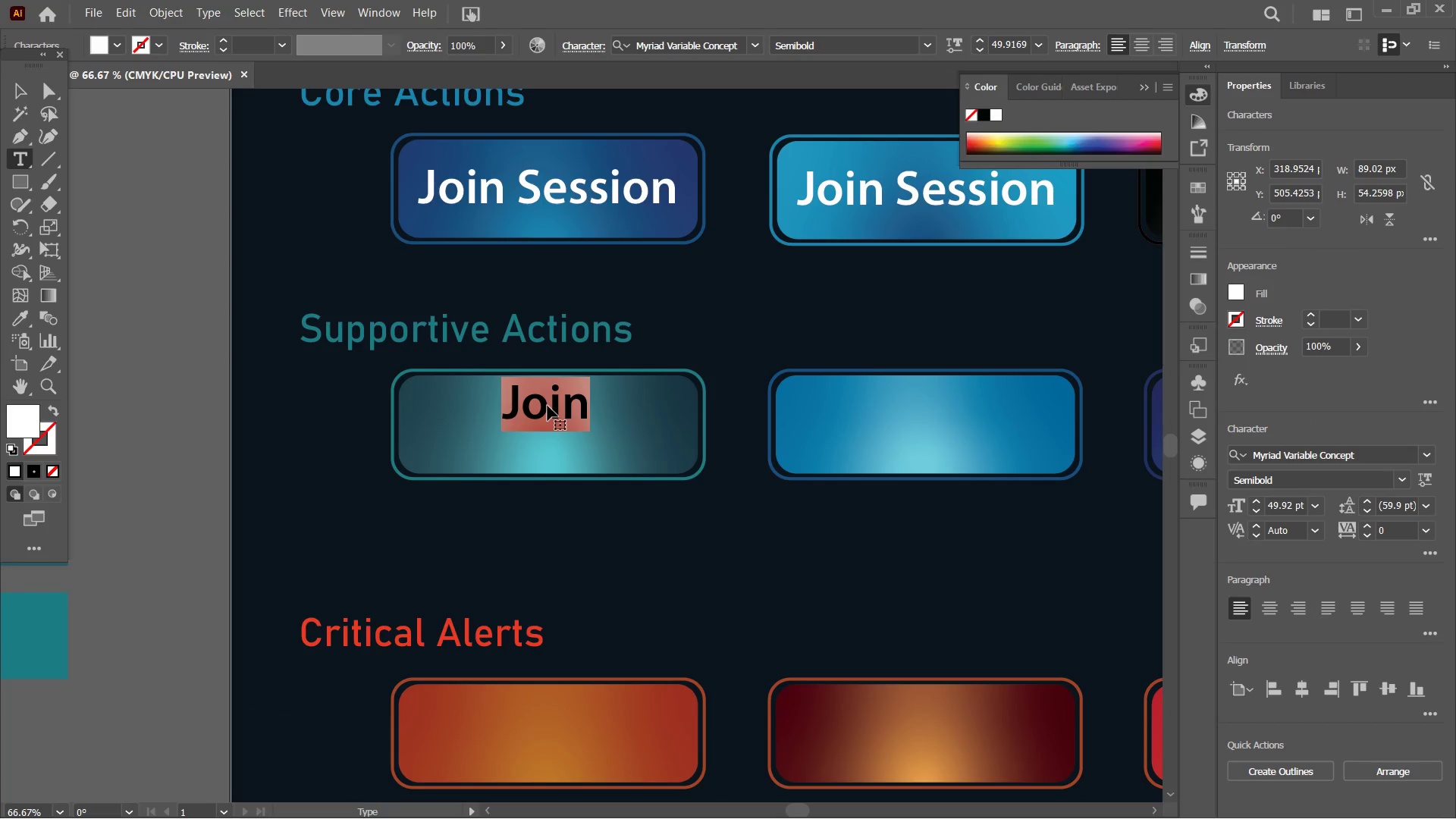 
type(Download )
 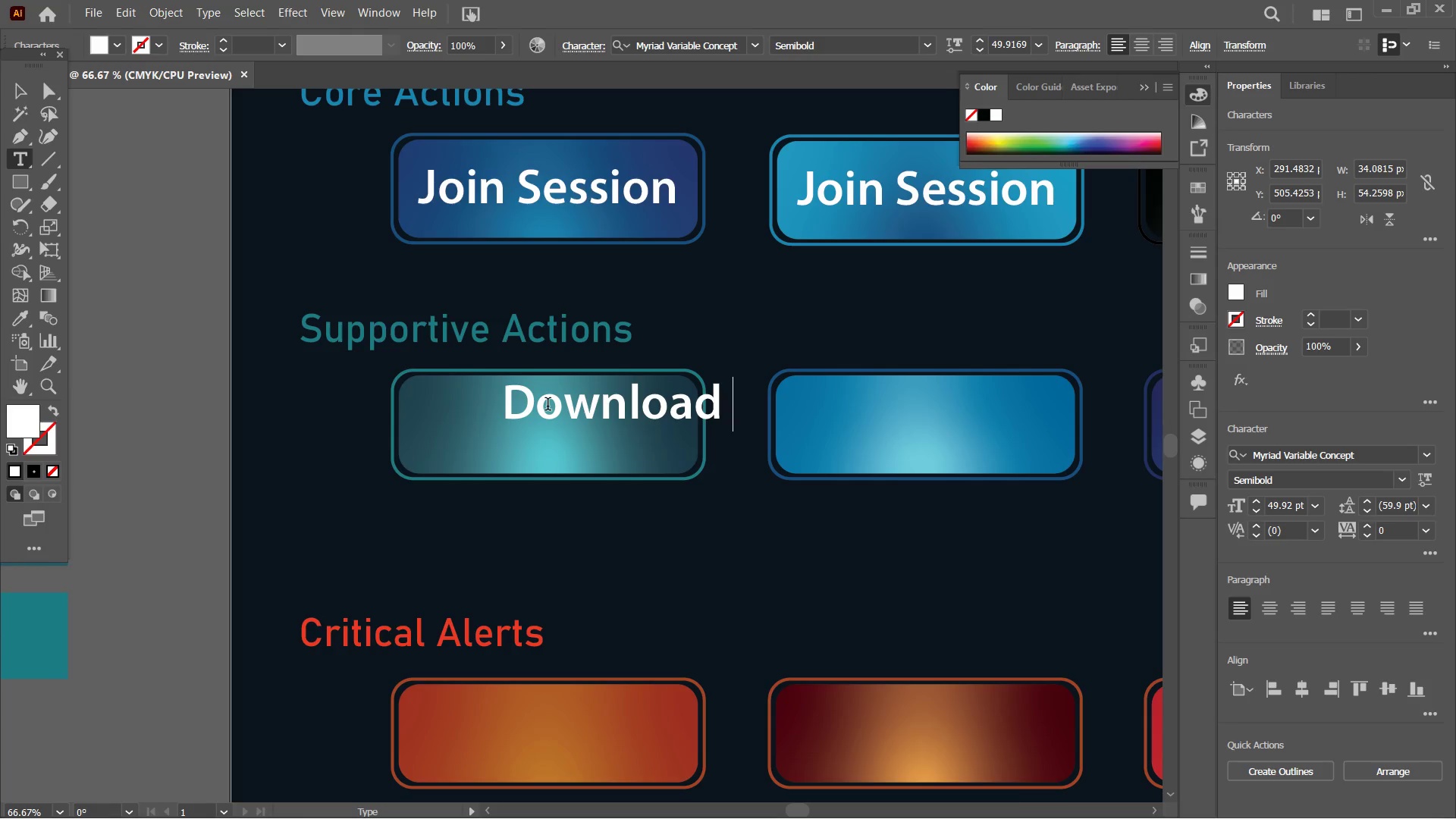 
key(Shift+Enter)
 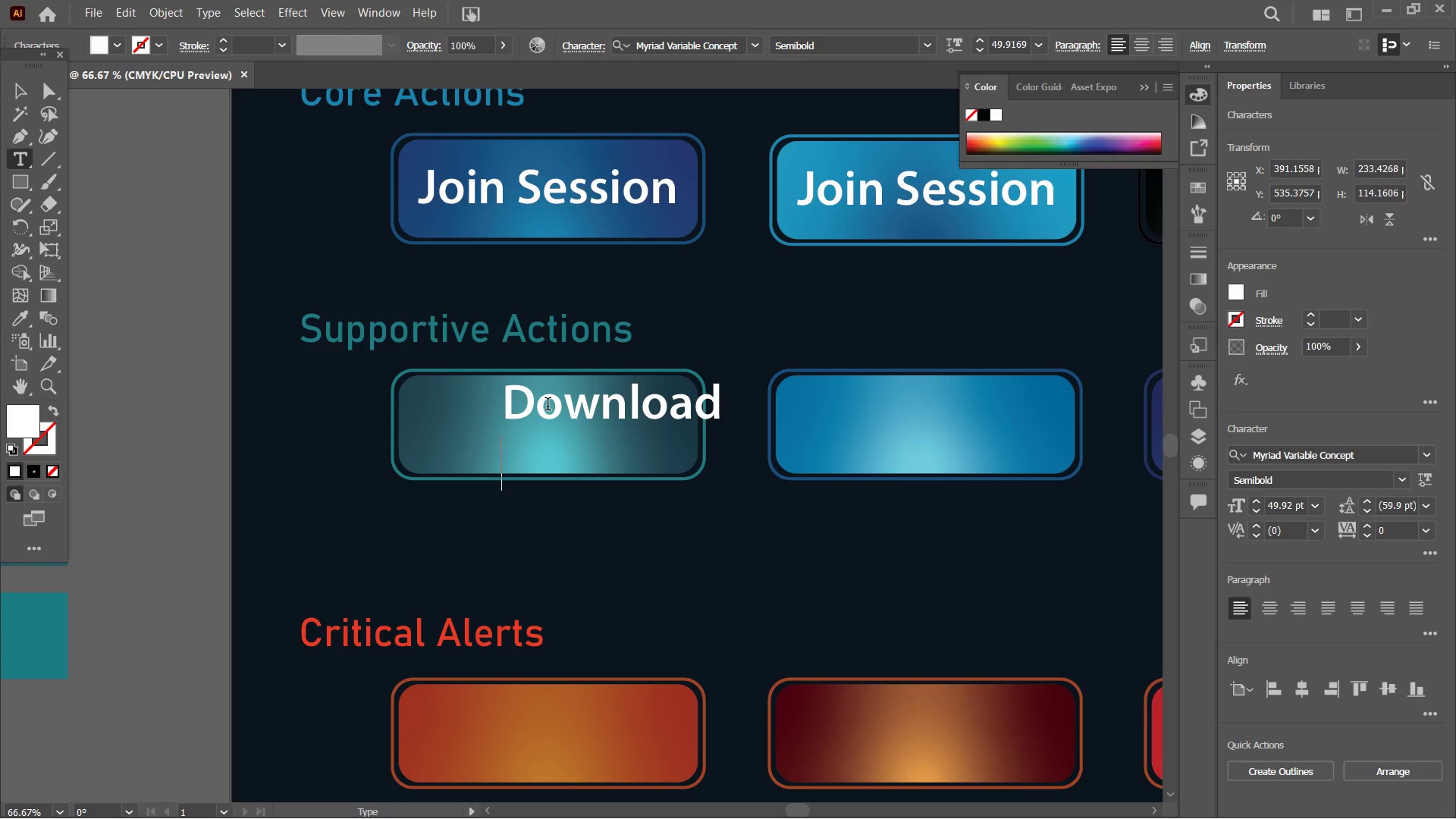 
type(Resources)
 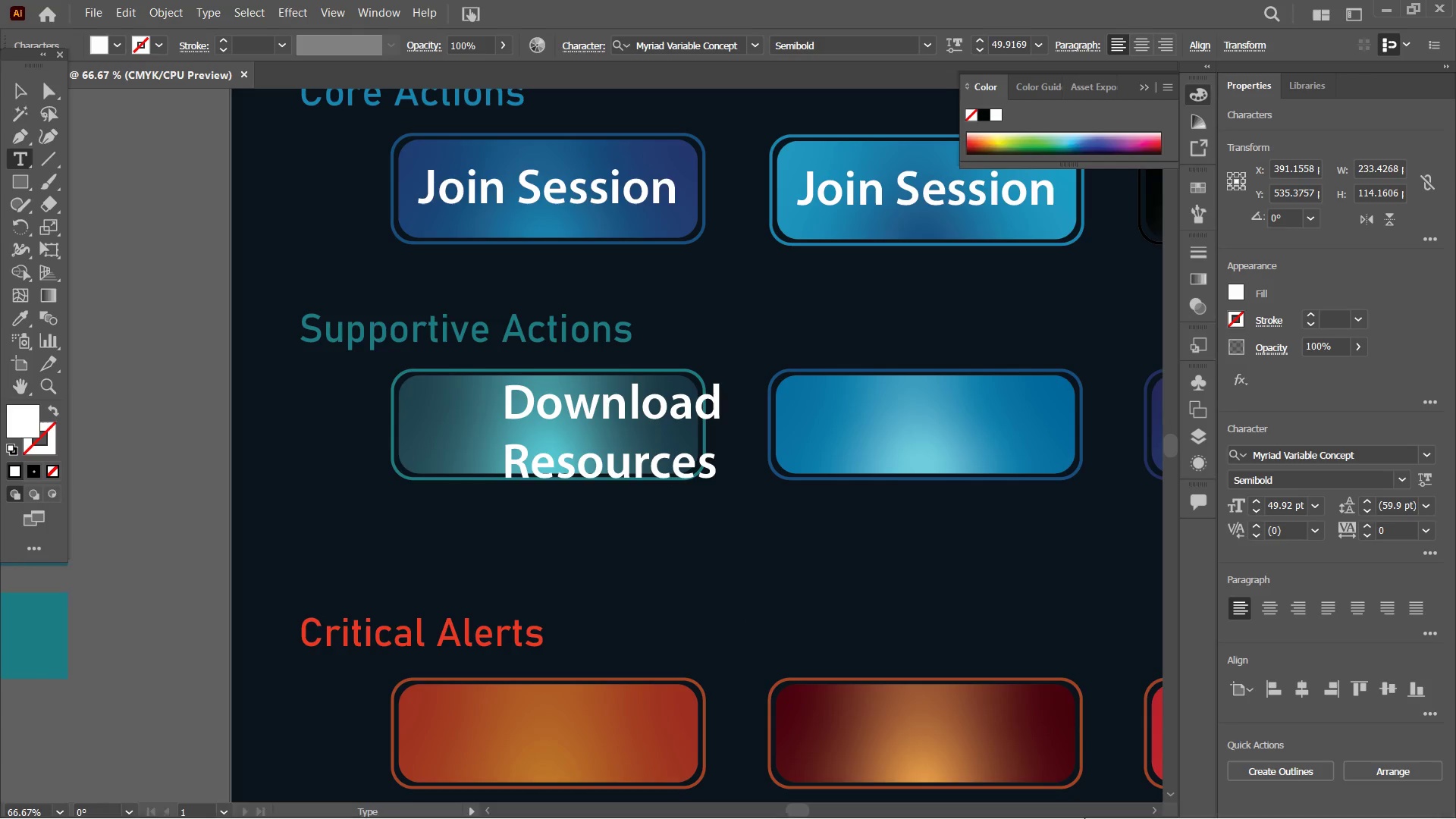 
left_click([1107, 800])